 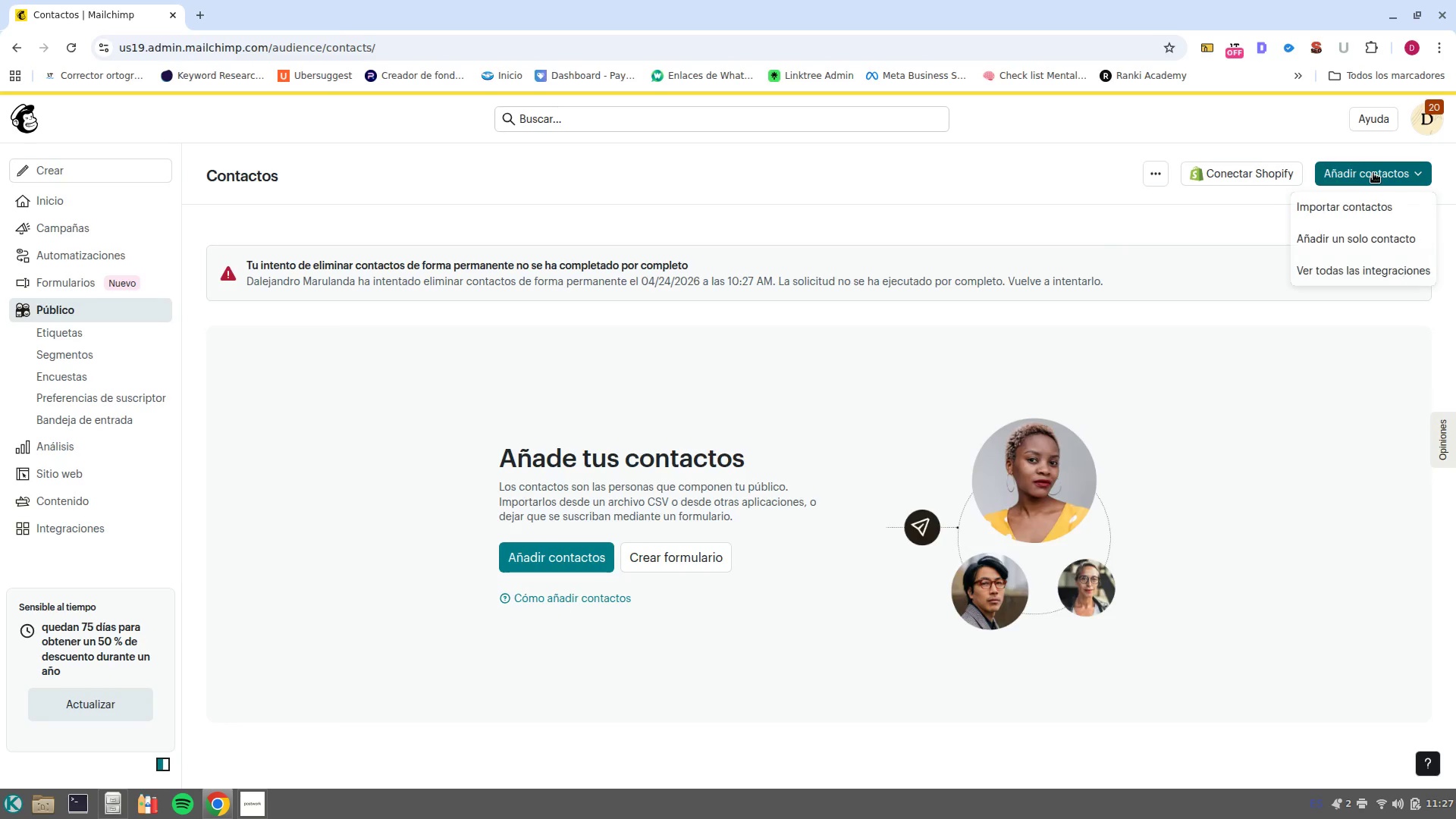 
left_click([1330, 212])
 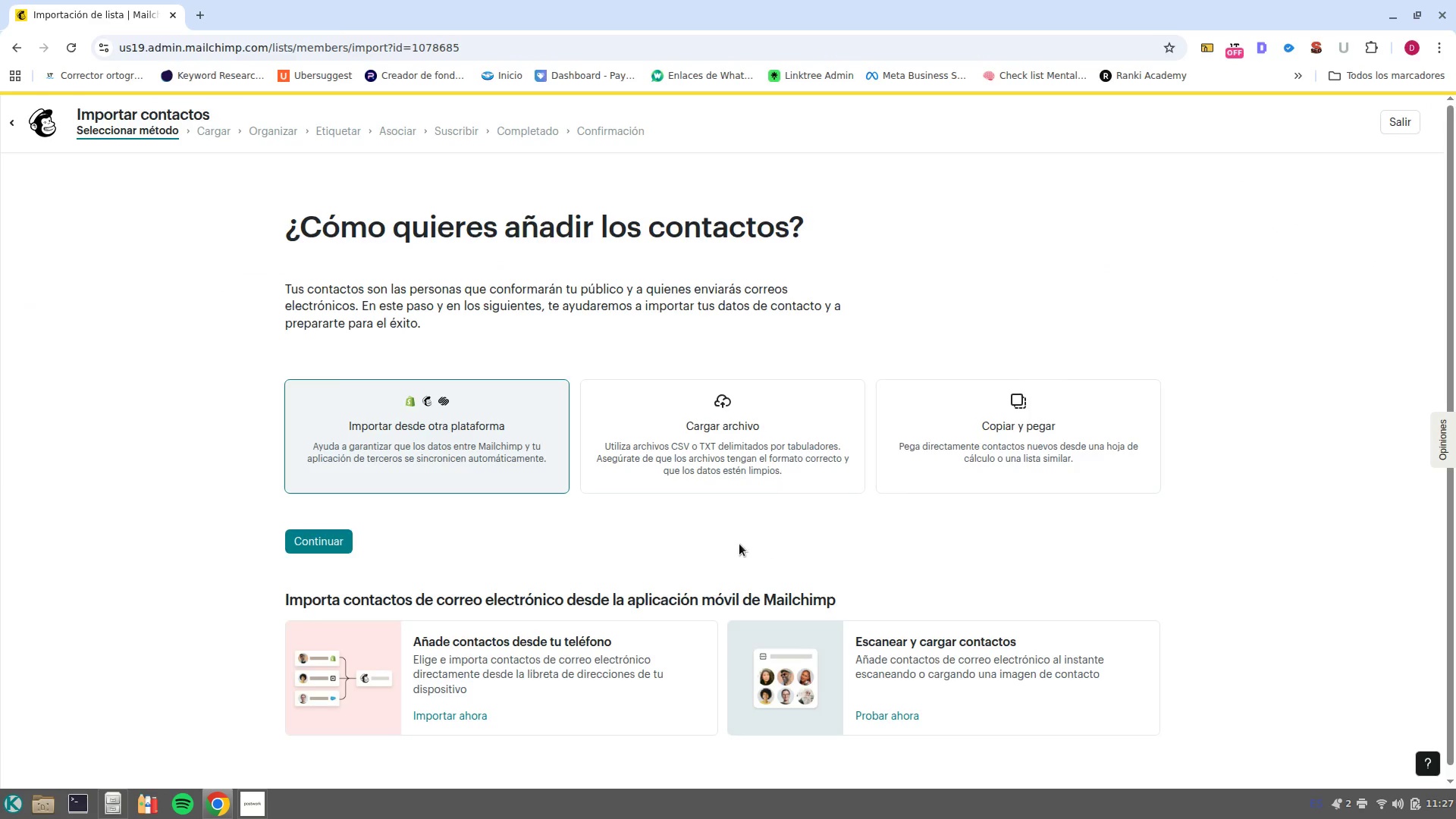 
left_click([715, 446])
 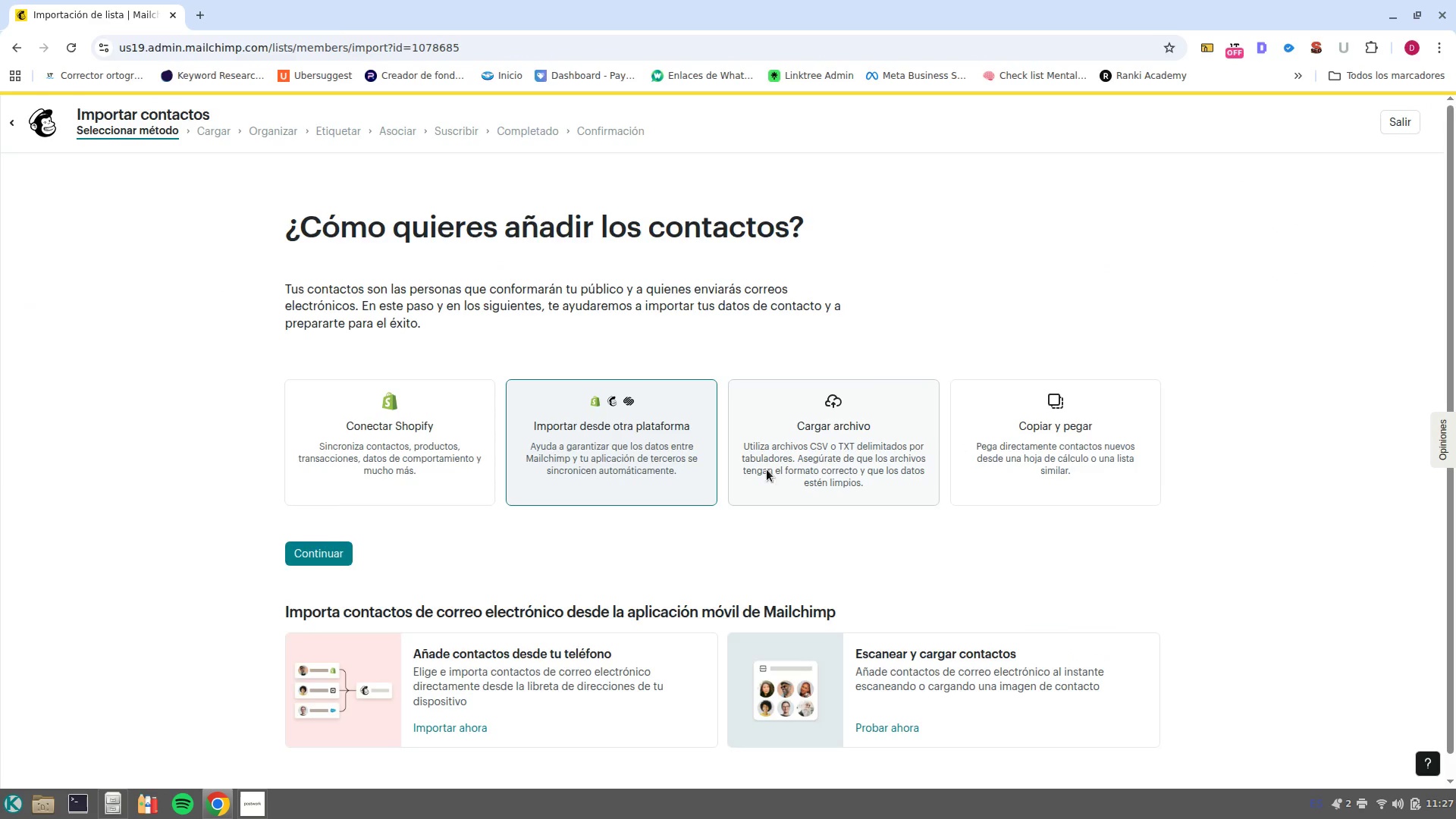 
left_click([836, 448])
 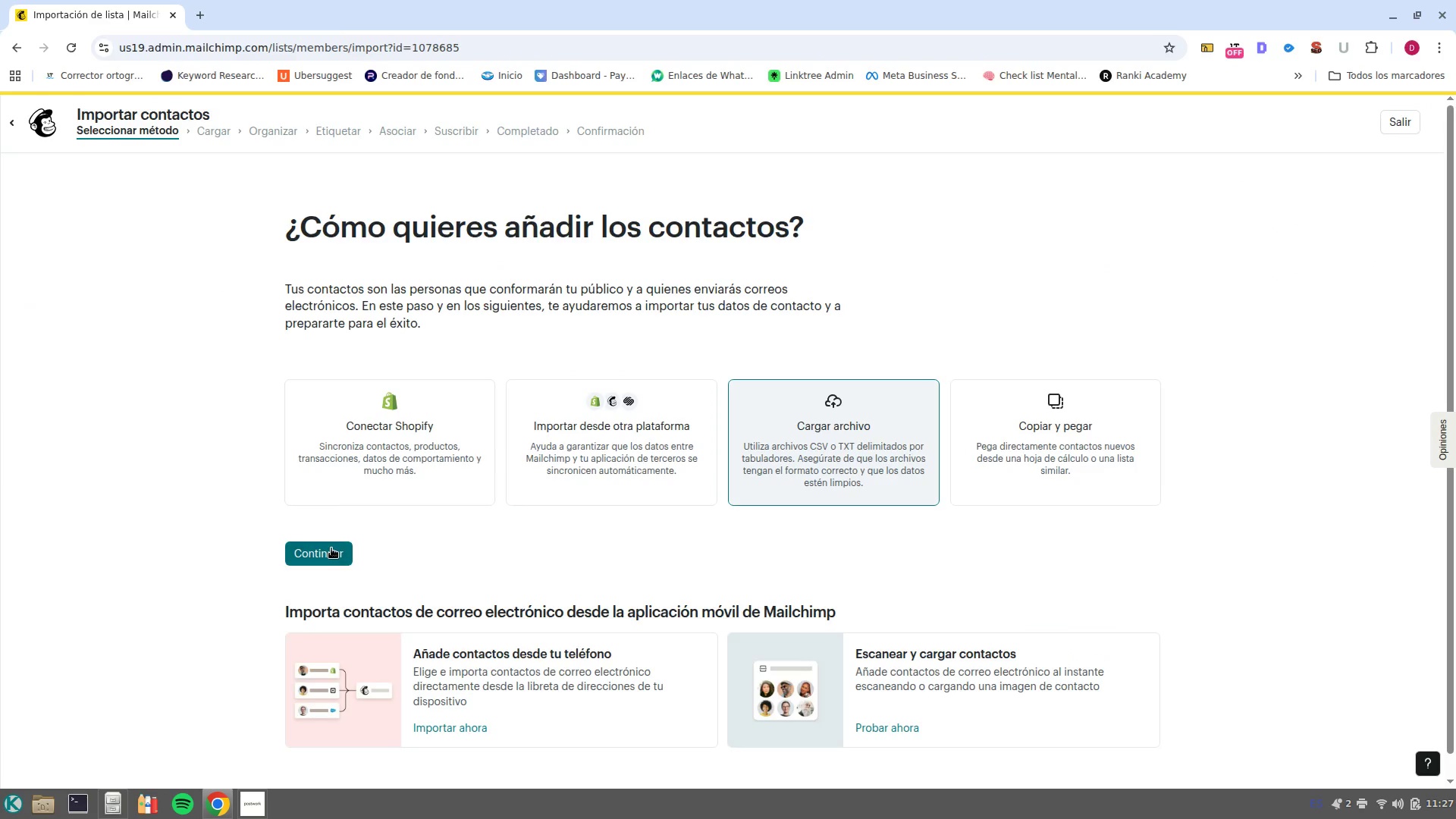 
left_click([328, 557])
 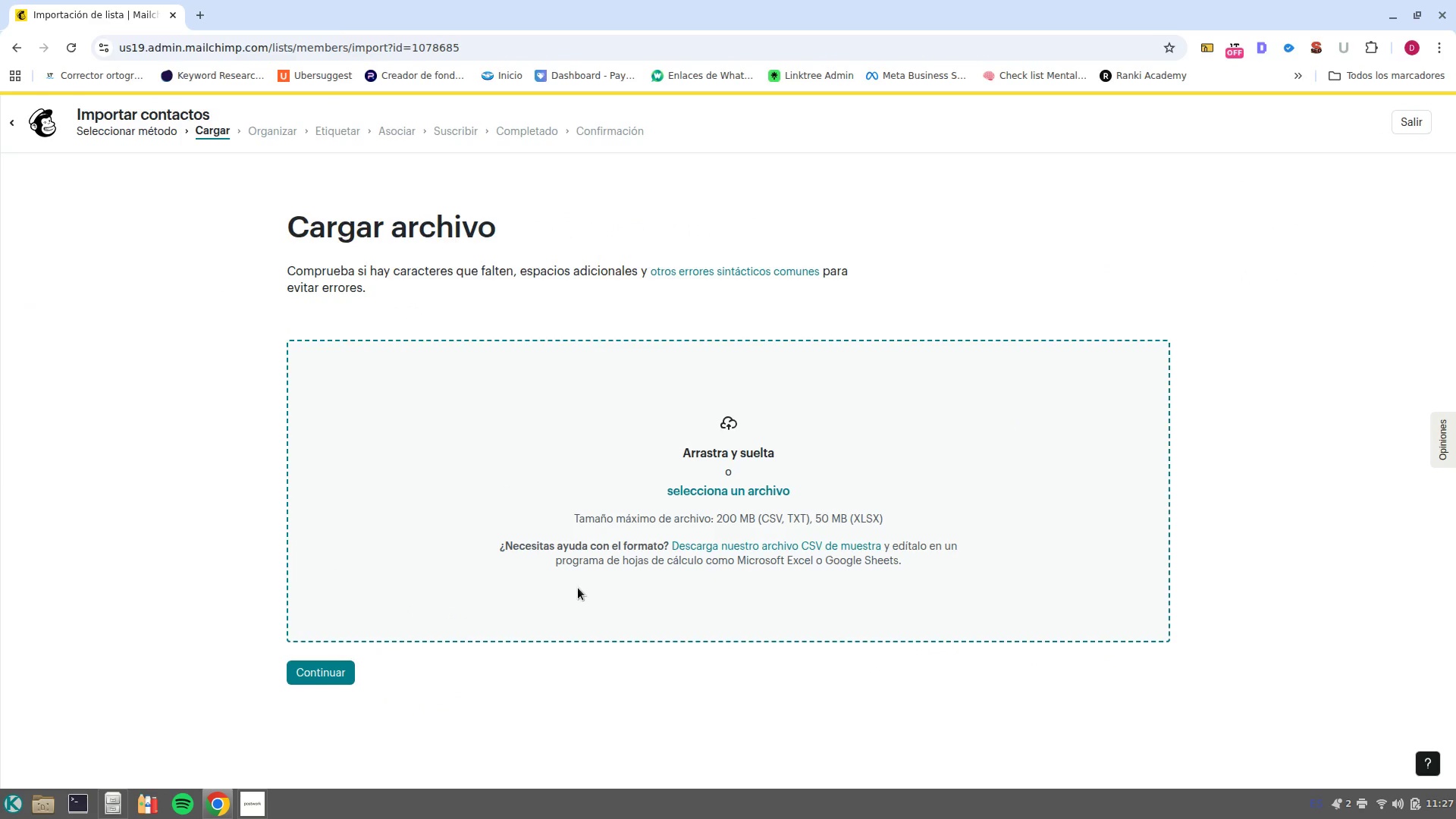 
left_click([720, 496])
 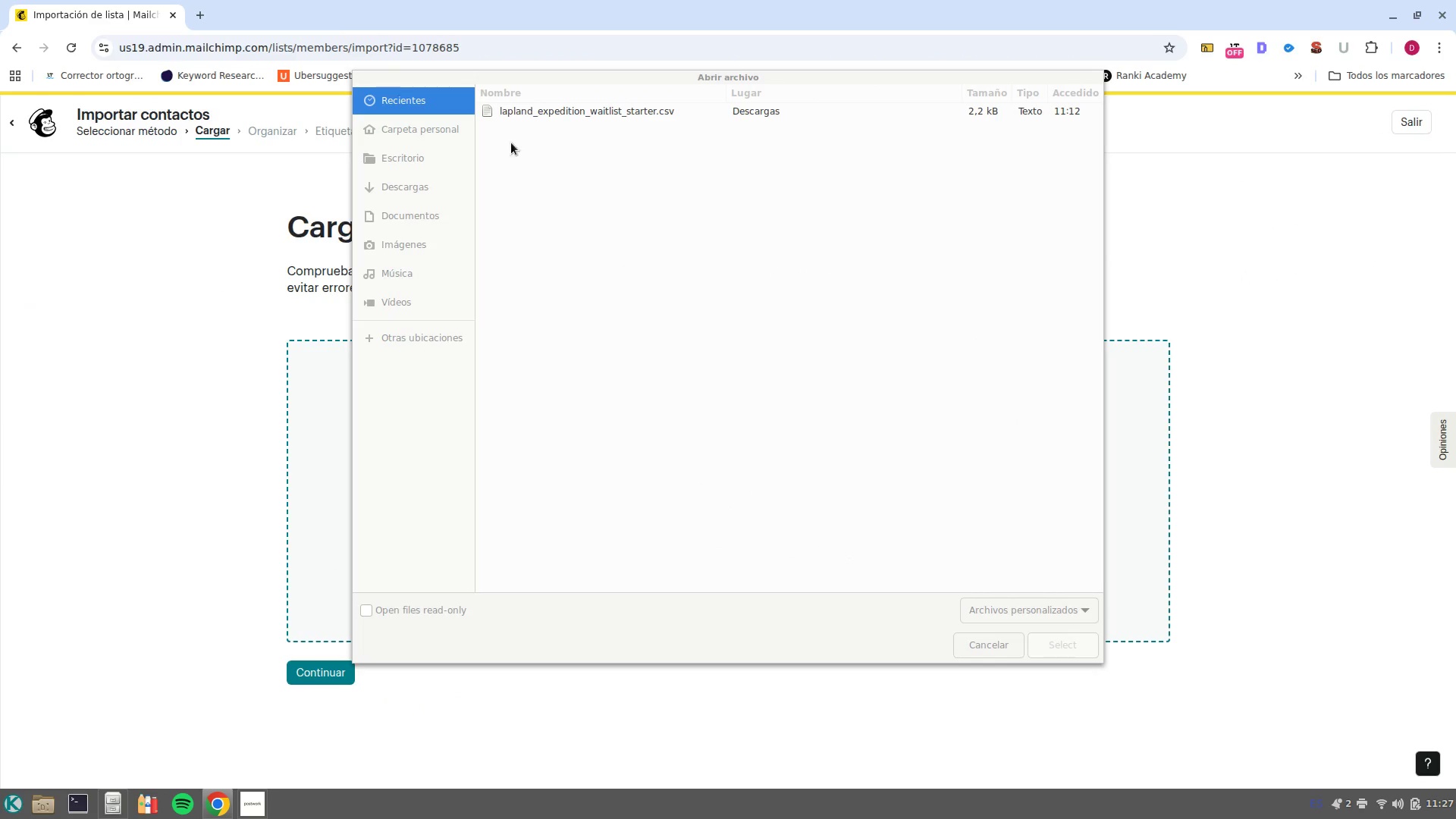 
left_click([526, 111])
 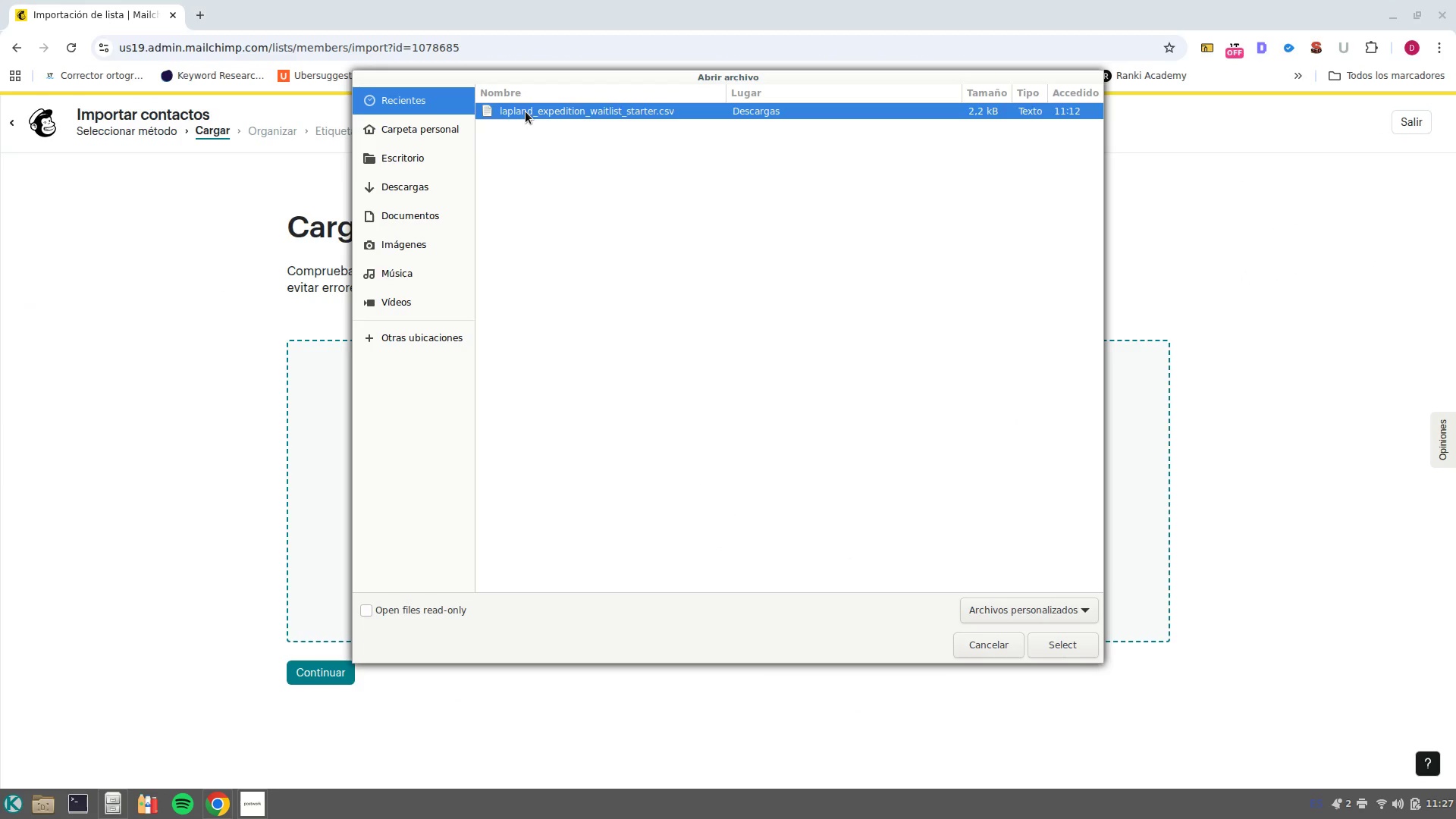 
key(NumpadEnter)
 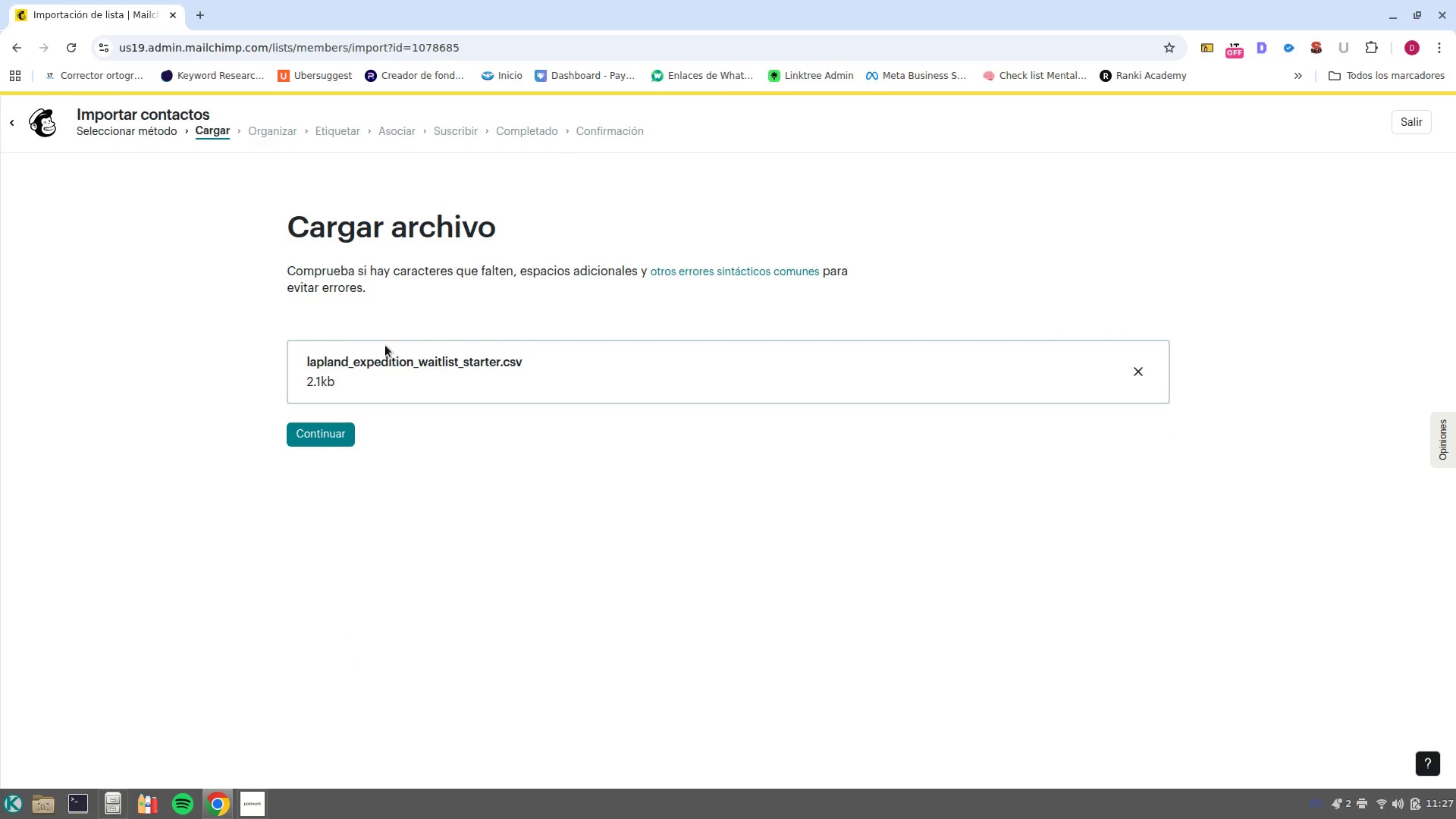 
left_click([330, 438])
 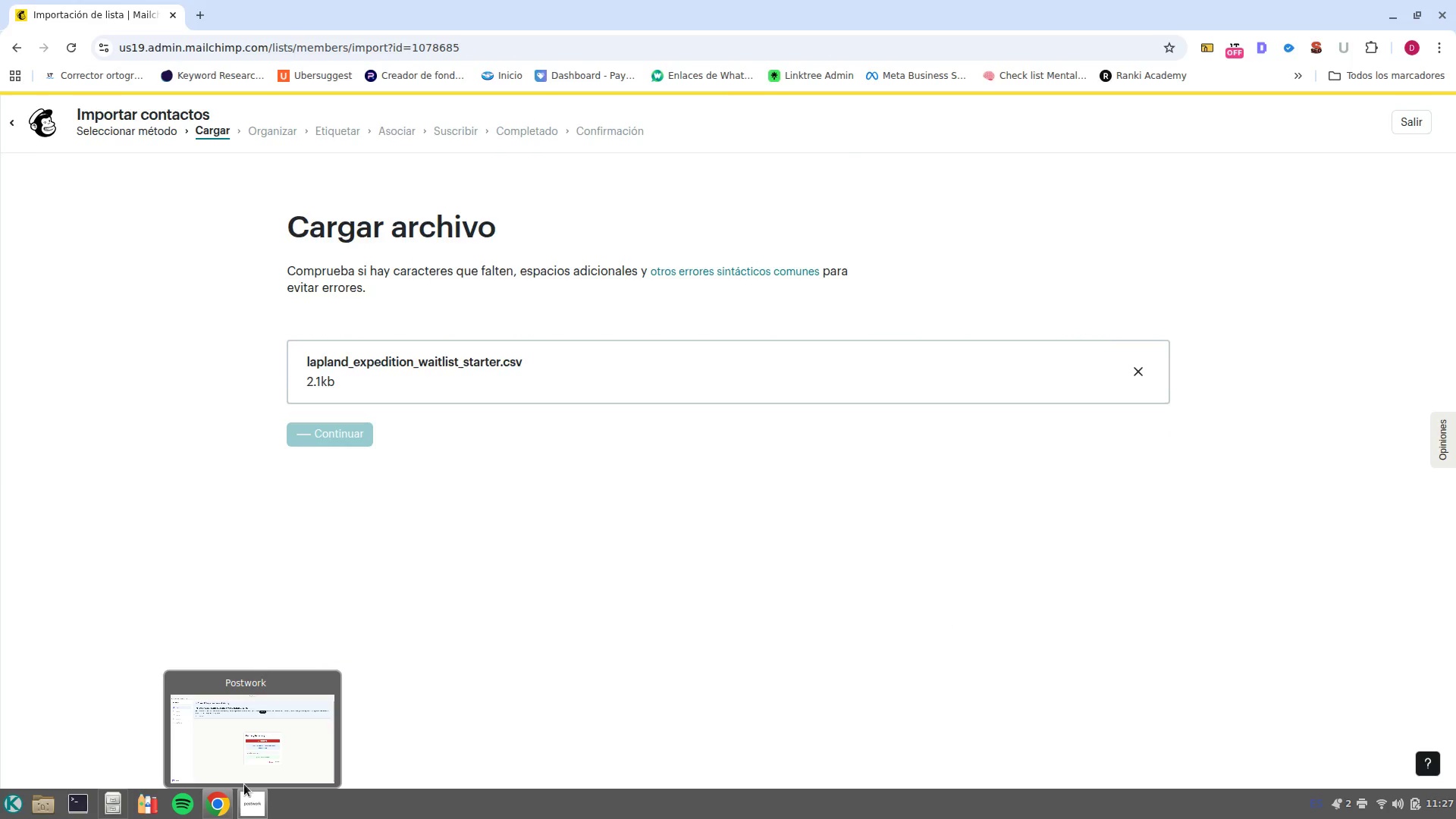 
left_click([245, 770])